 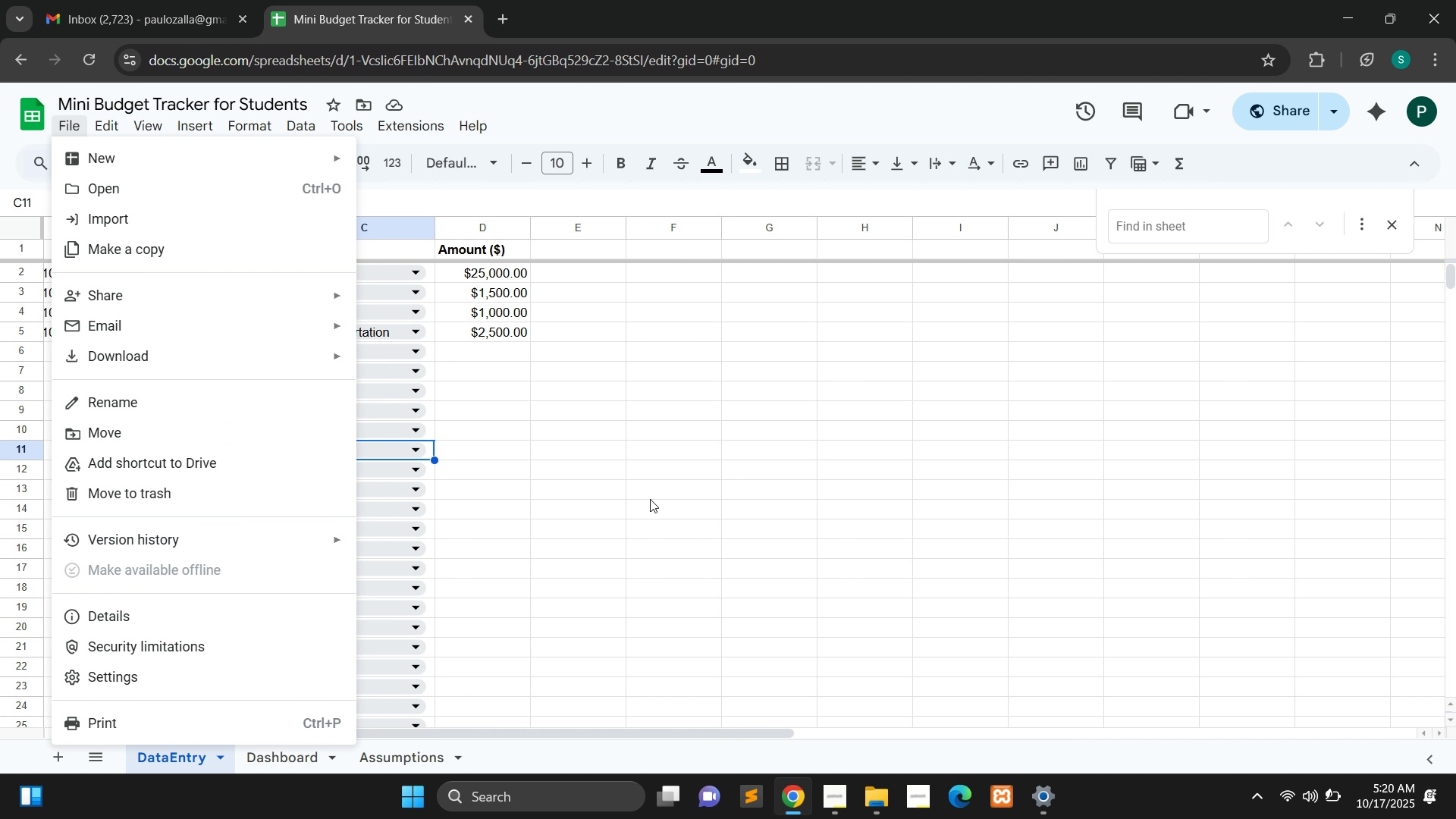 
left_click([516, 463])
 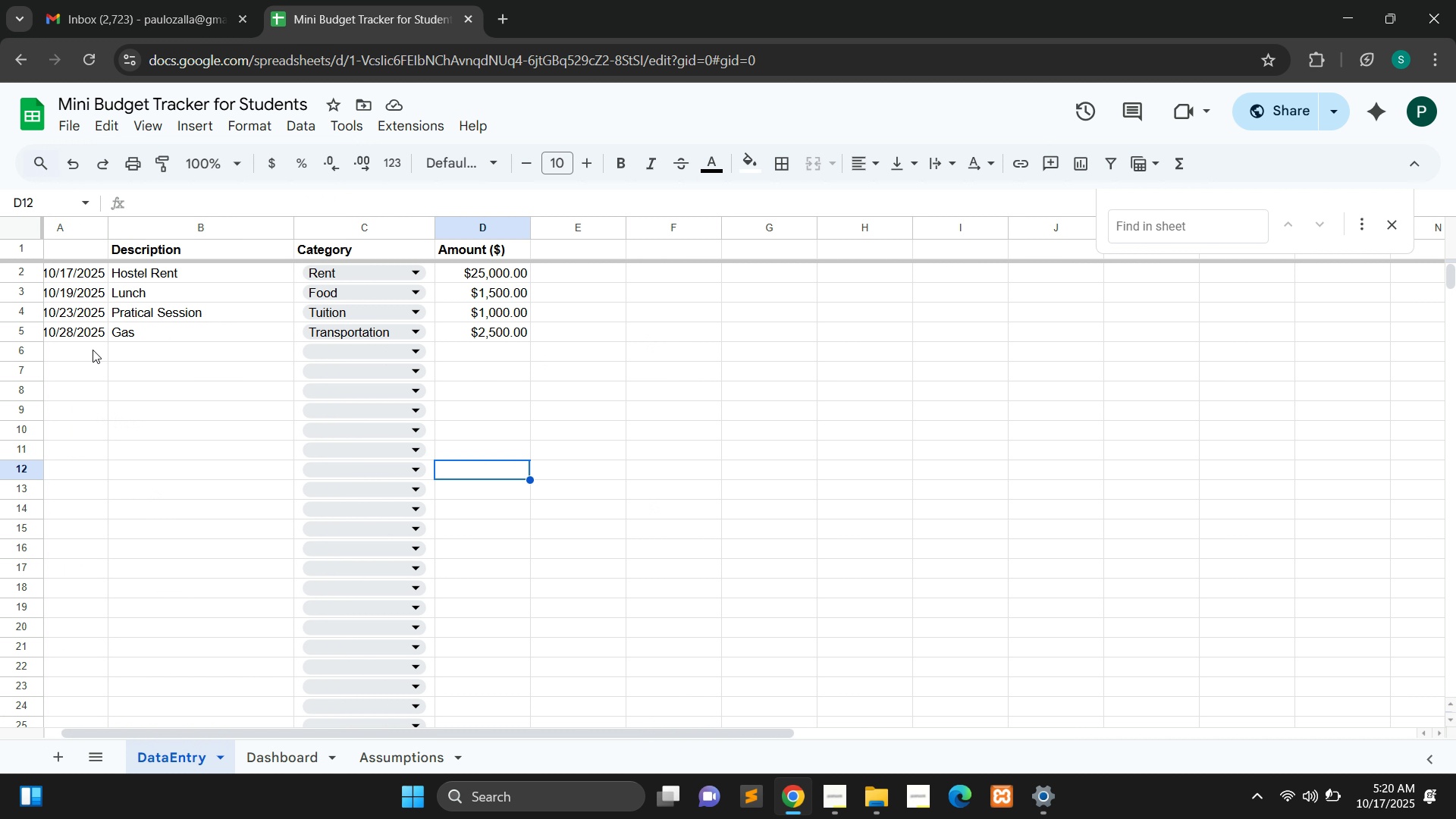 
left_click([93, 350])
 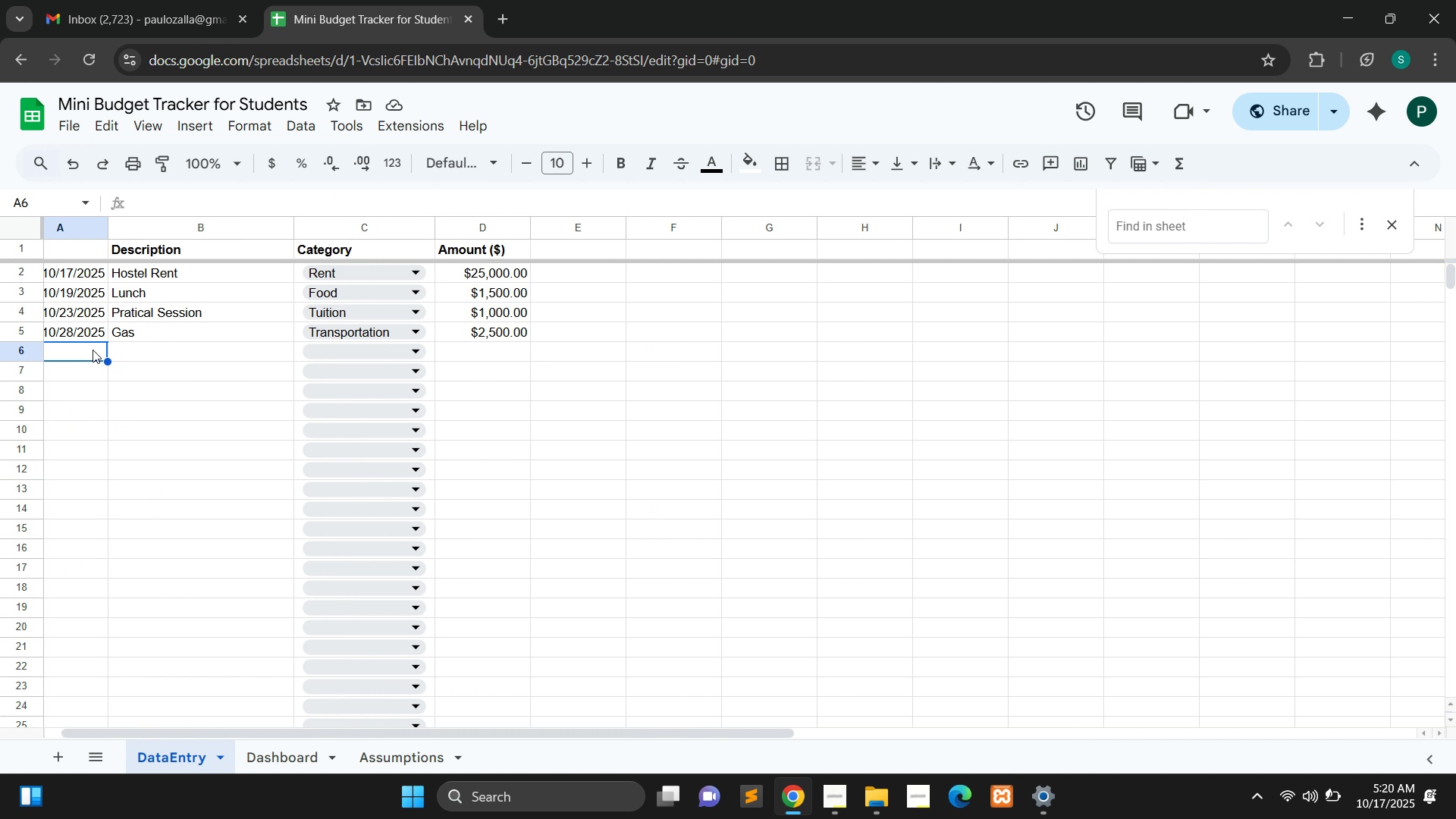 
left_click([93, 350])
 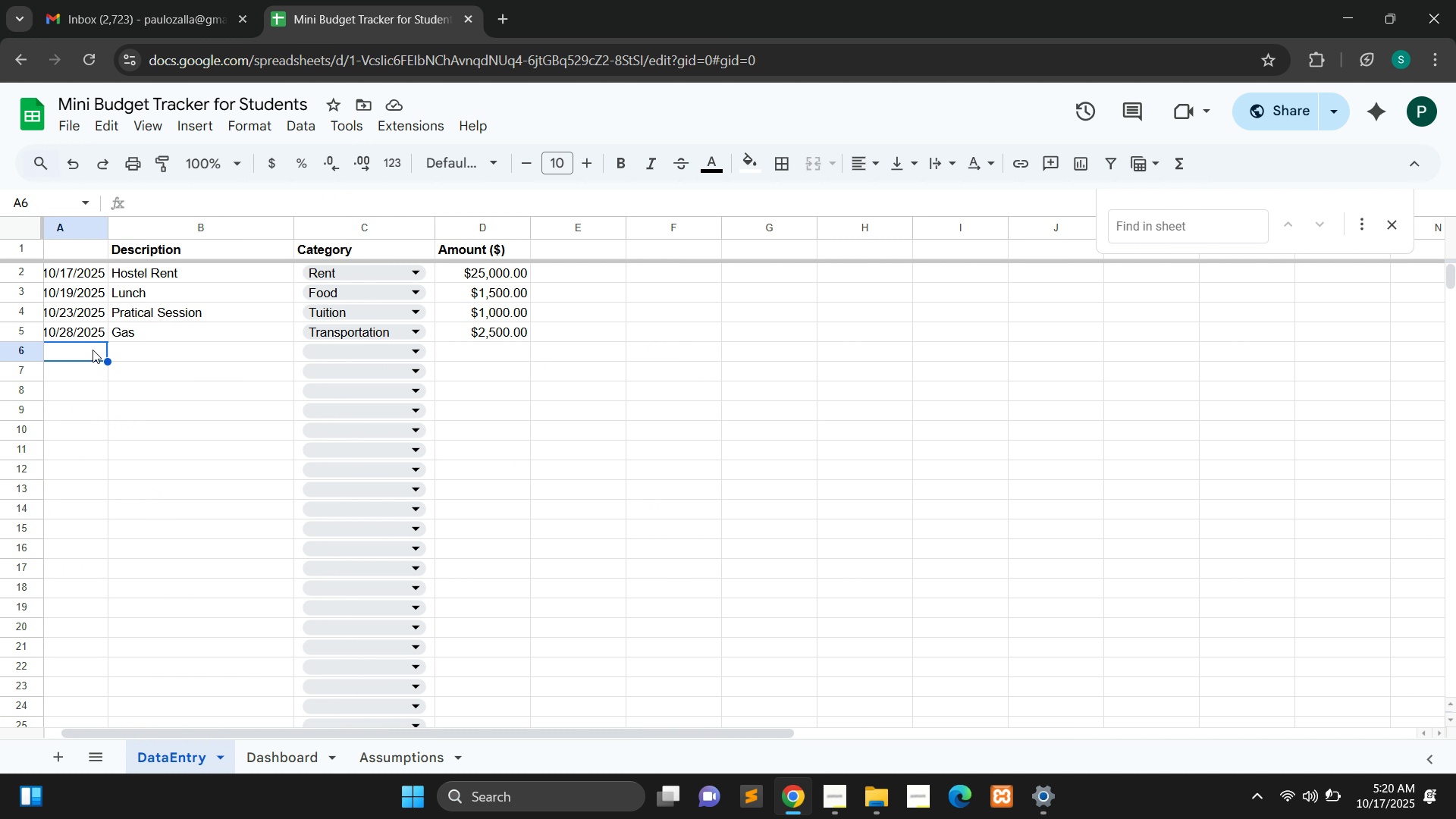 
left_click([93, 350])
 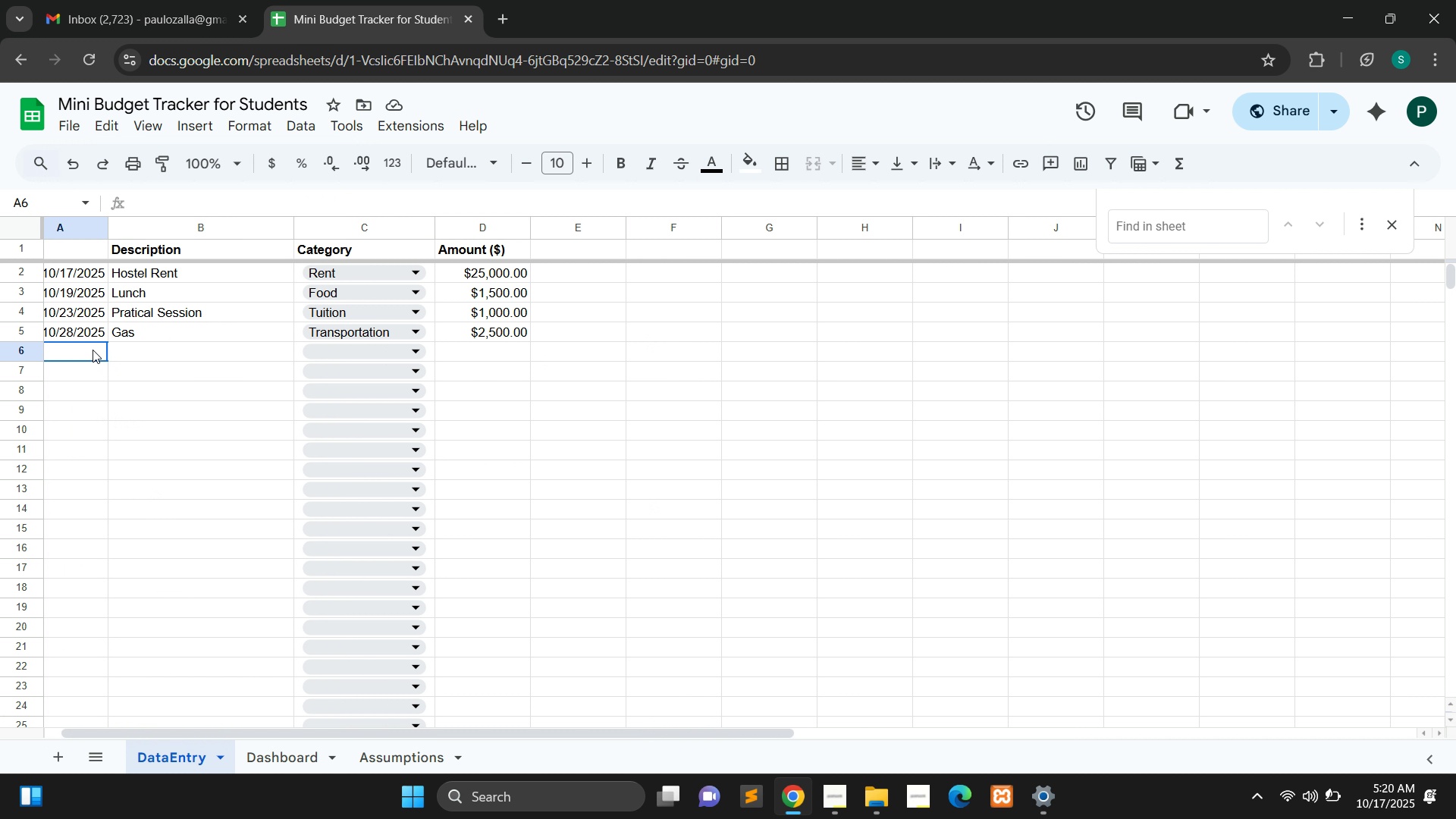 
double_click([93, 350])
 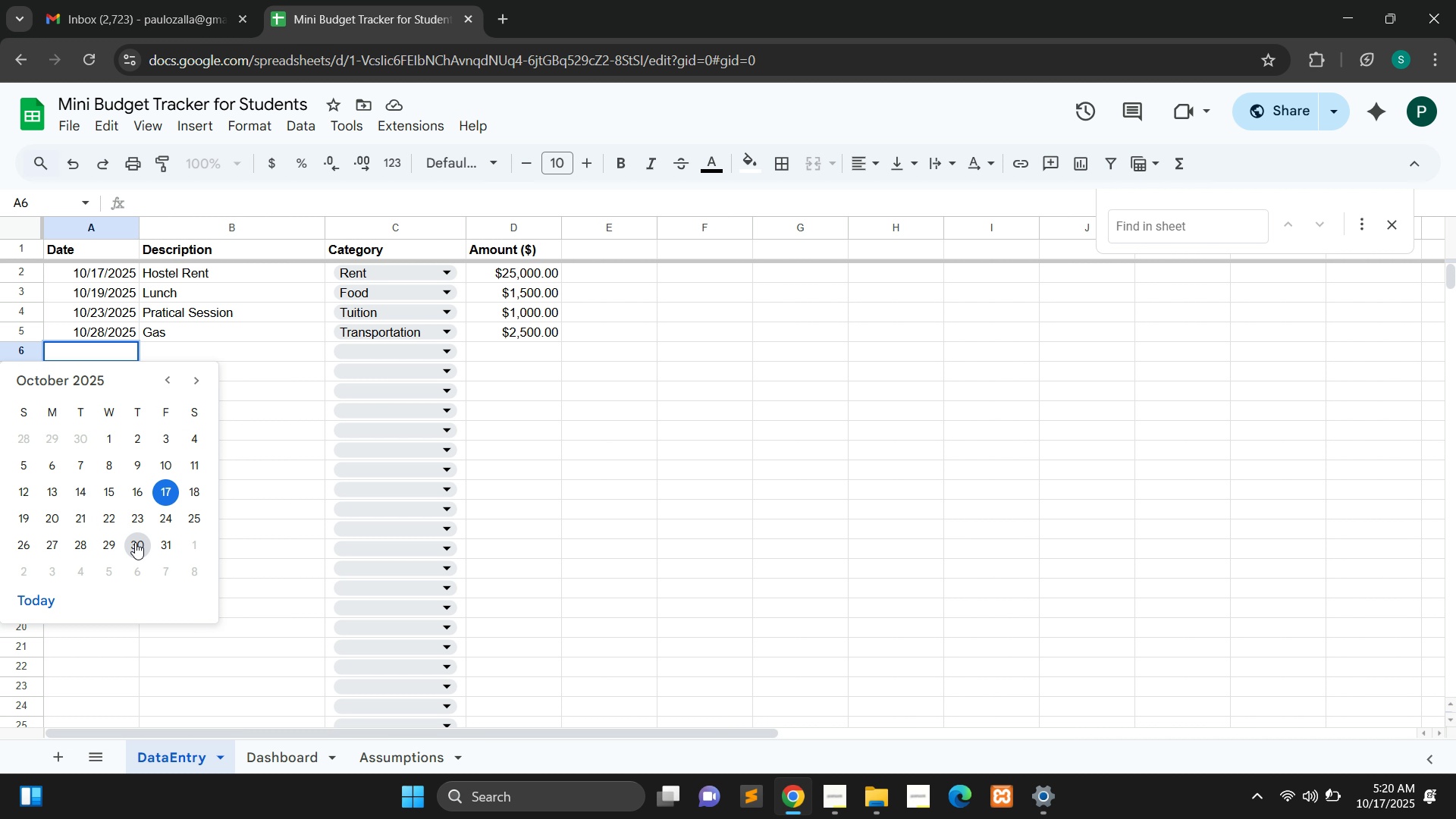 
left_click([135, 542])
 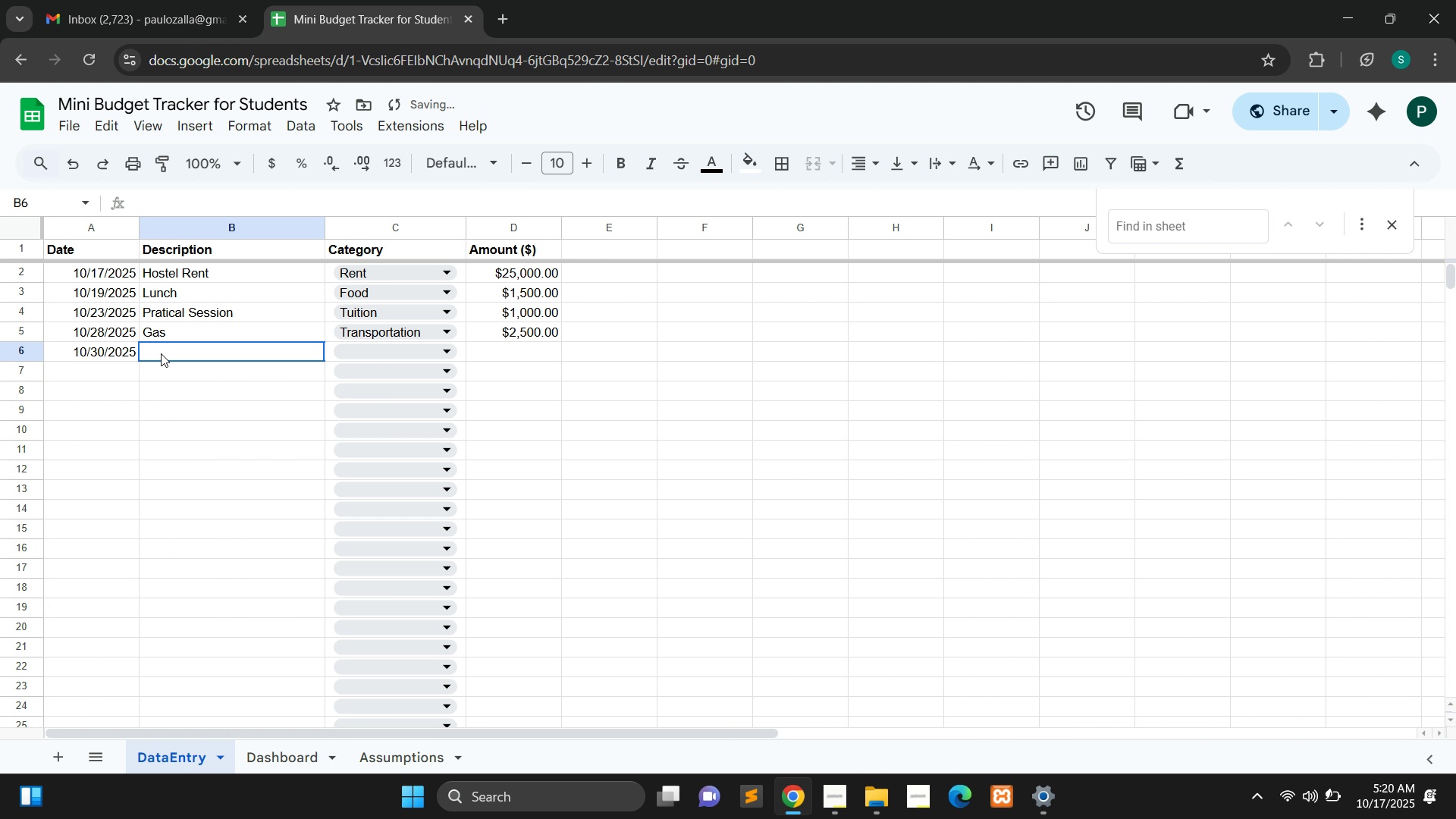 
double_click([161, 353])
 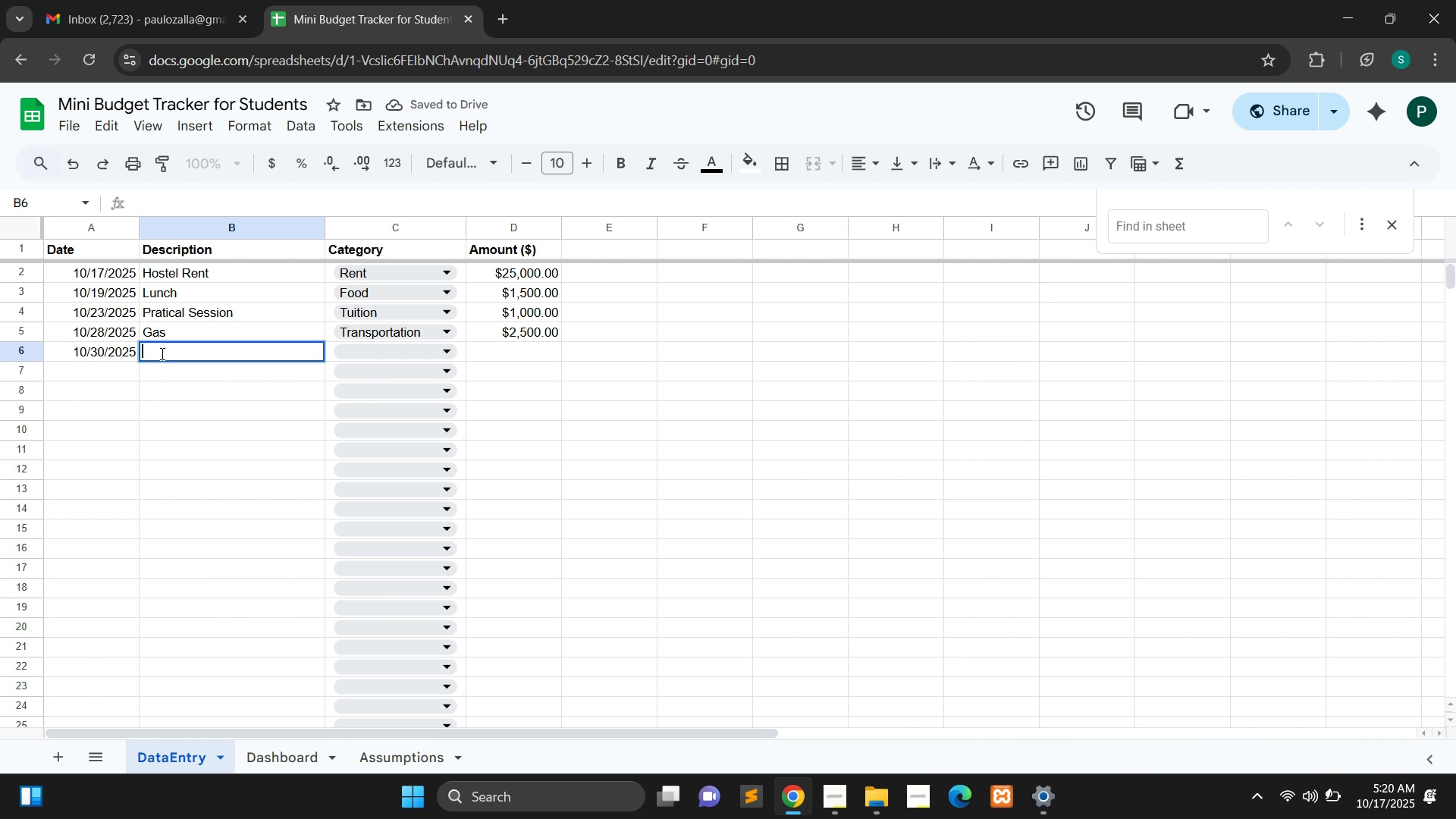 
type(Library)
 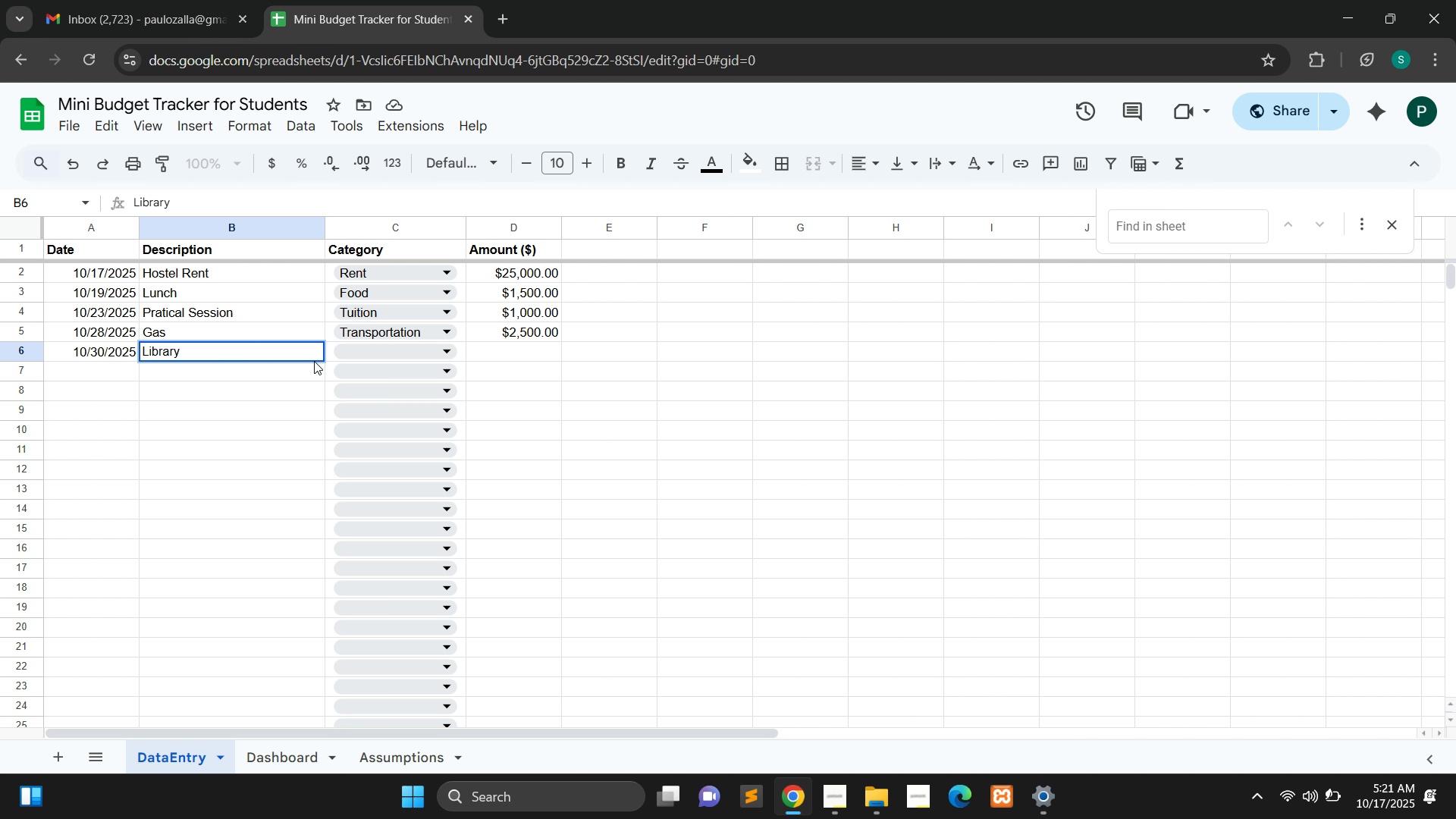 
left_click([358, 349])
 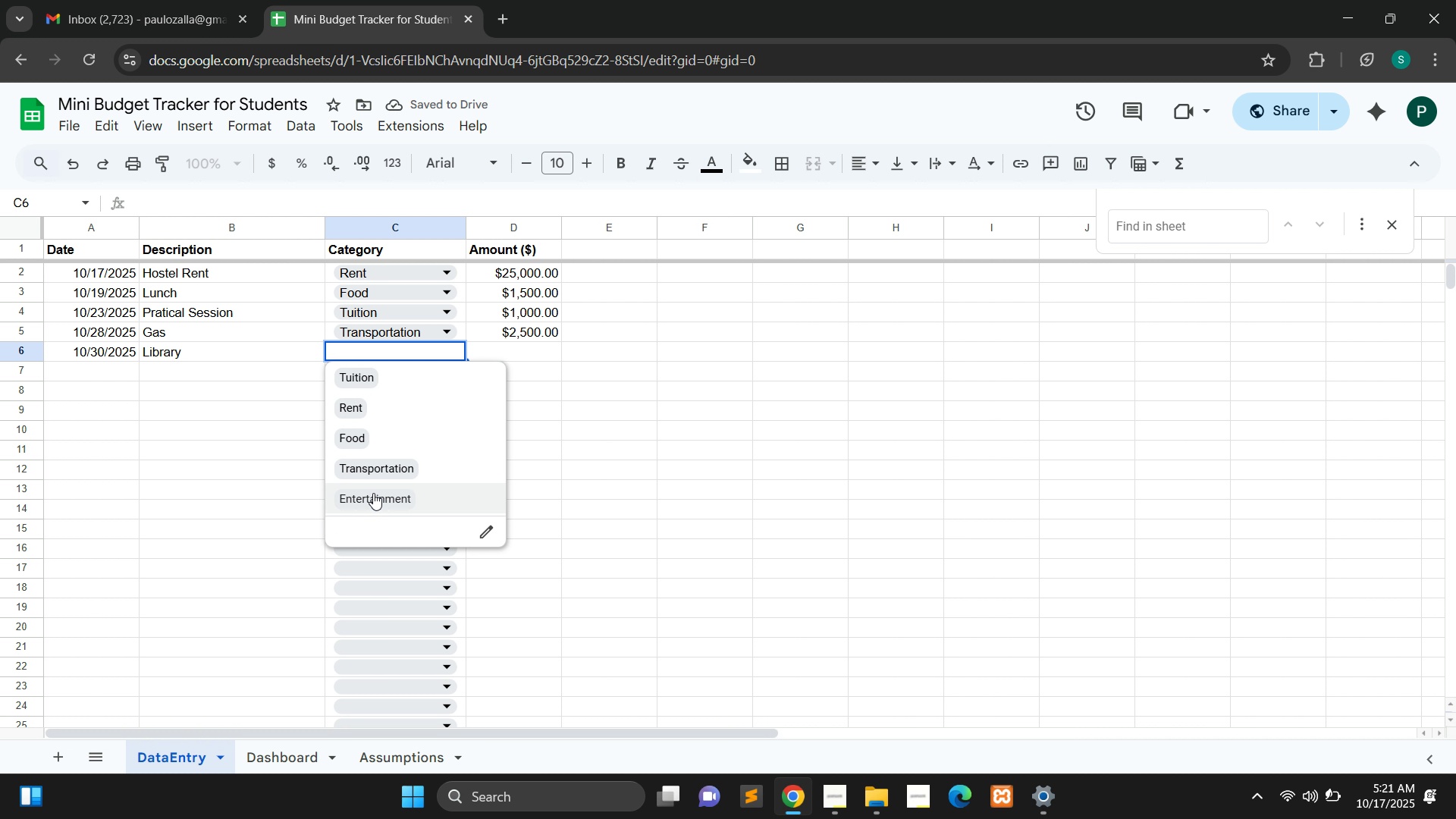 
wait(6.16)
 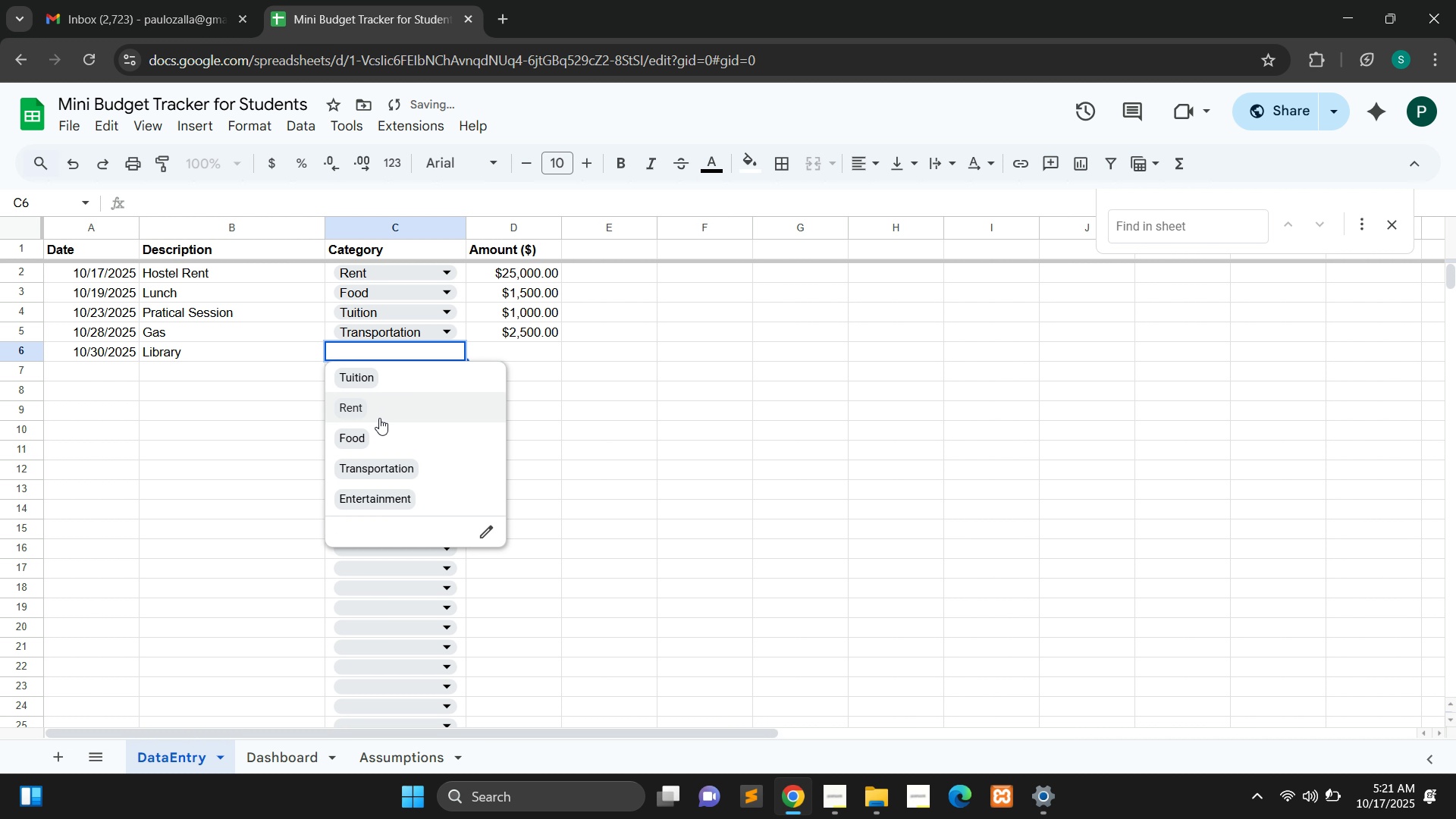 
left_click([366, 384])
 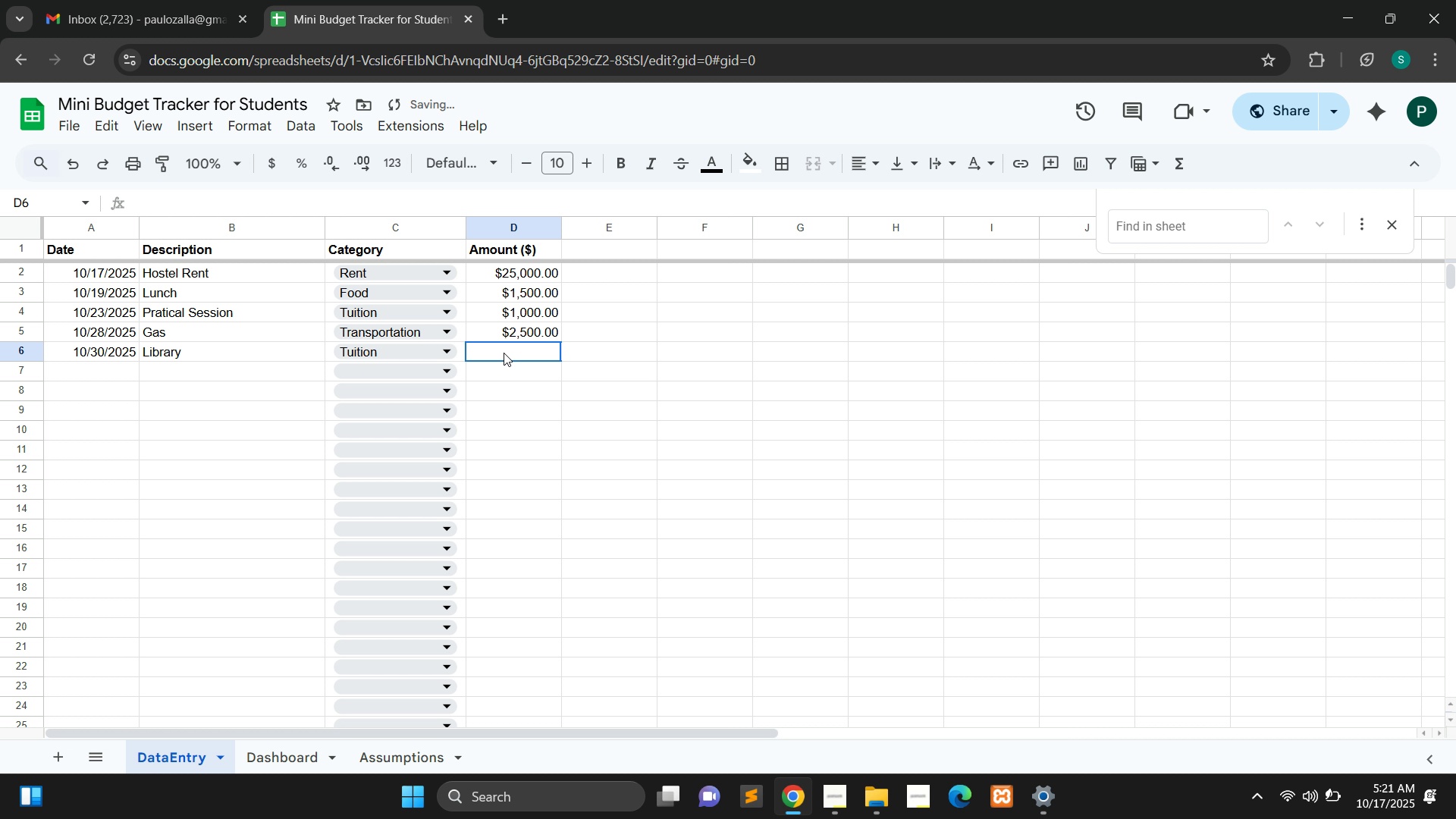 
double_click([504, 353])
 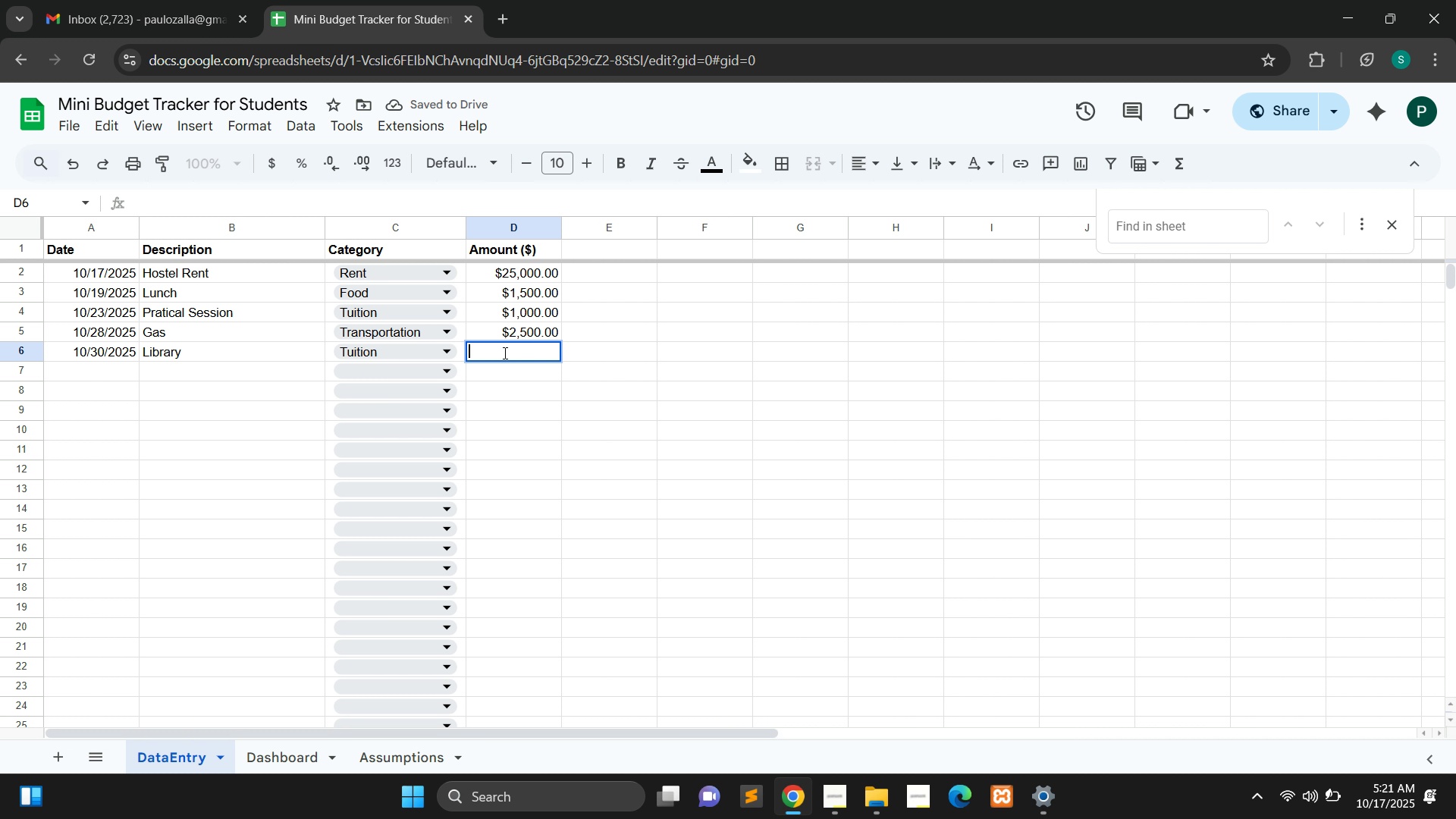 
type(300)
 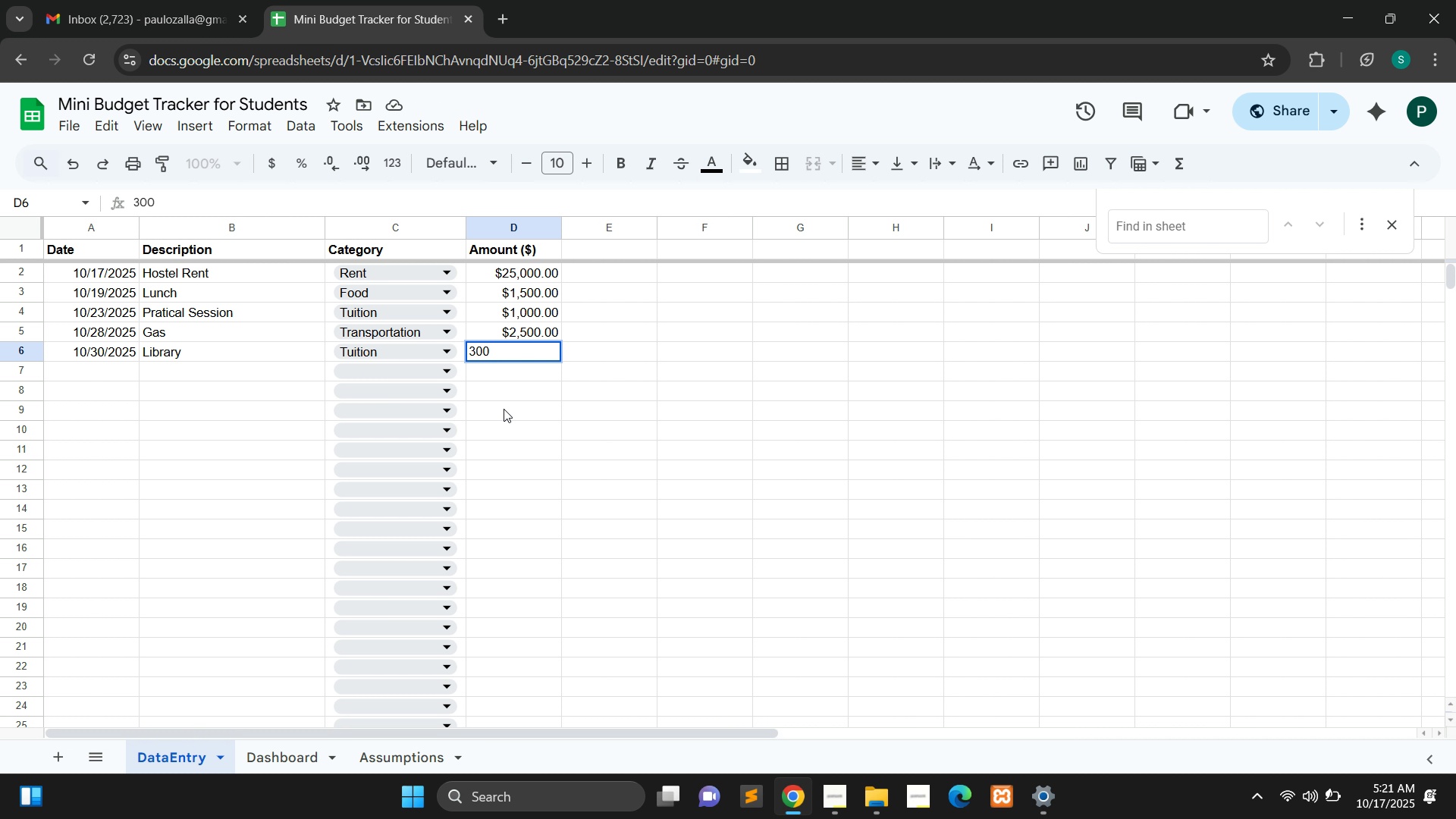 
left_click([504, 409])
 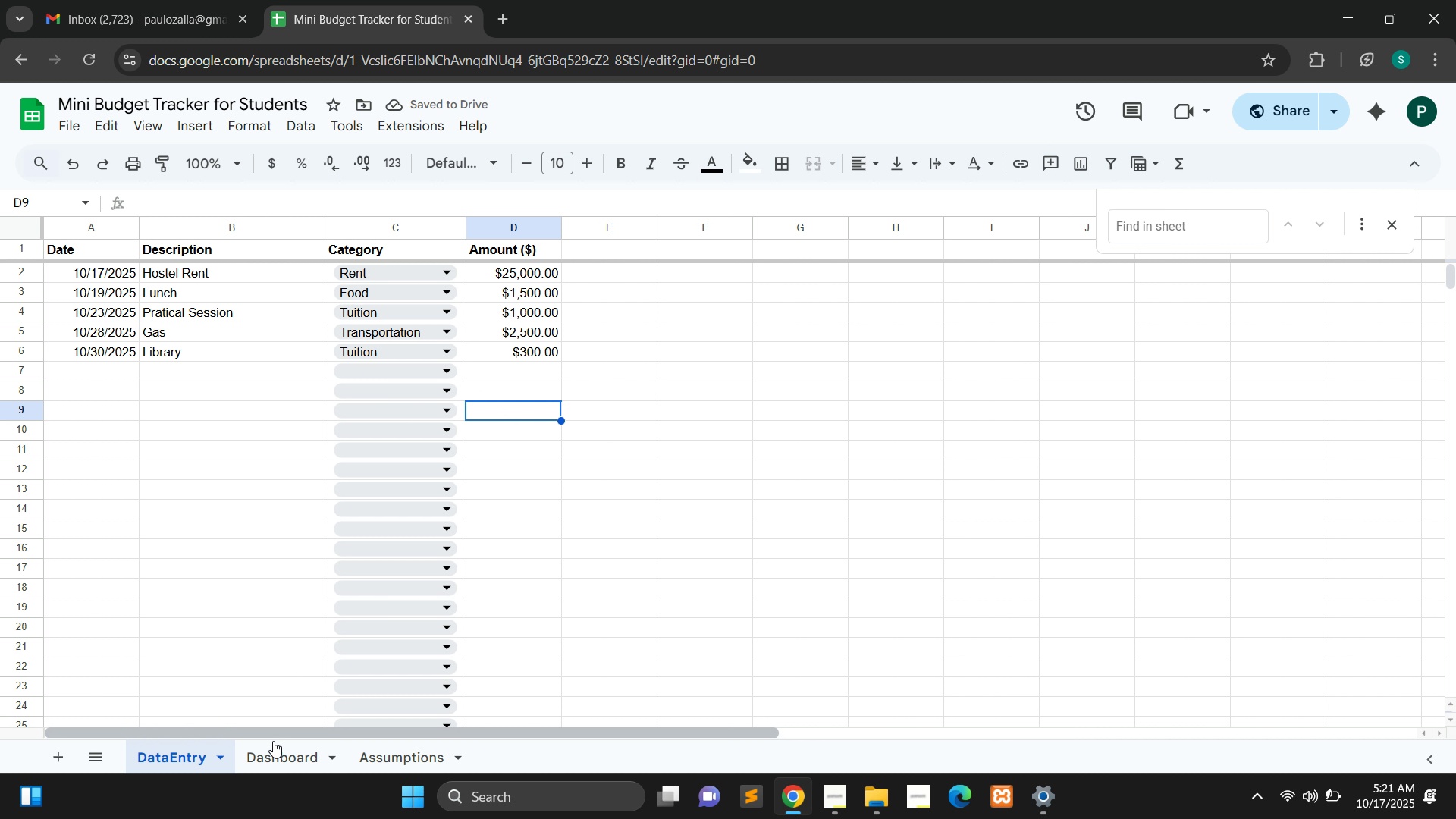 
left_click([277, 747])
 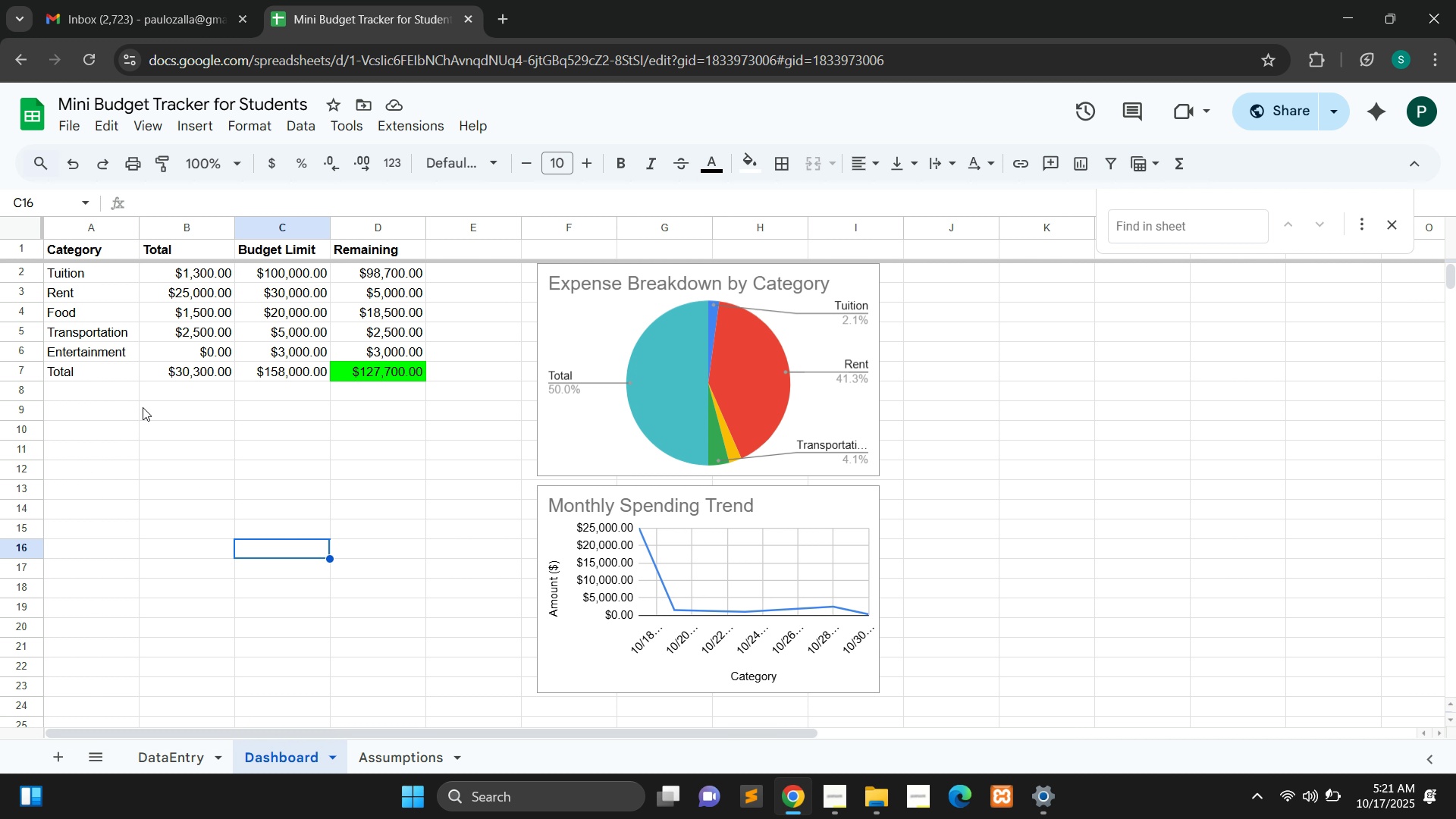 
wait(7.32)
 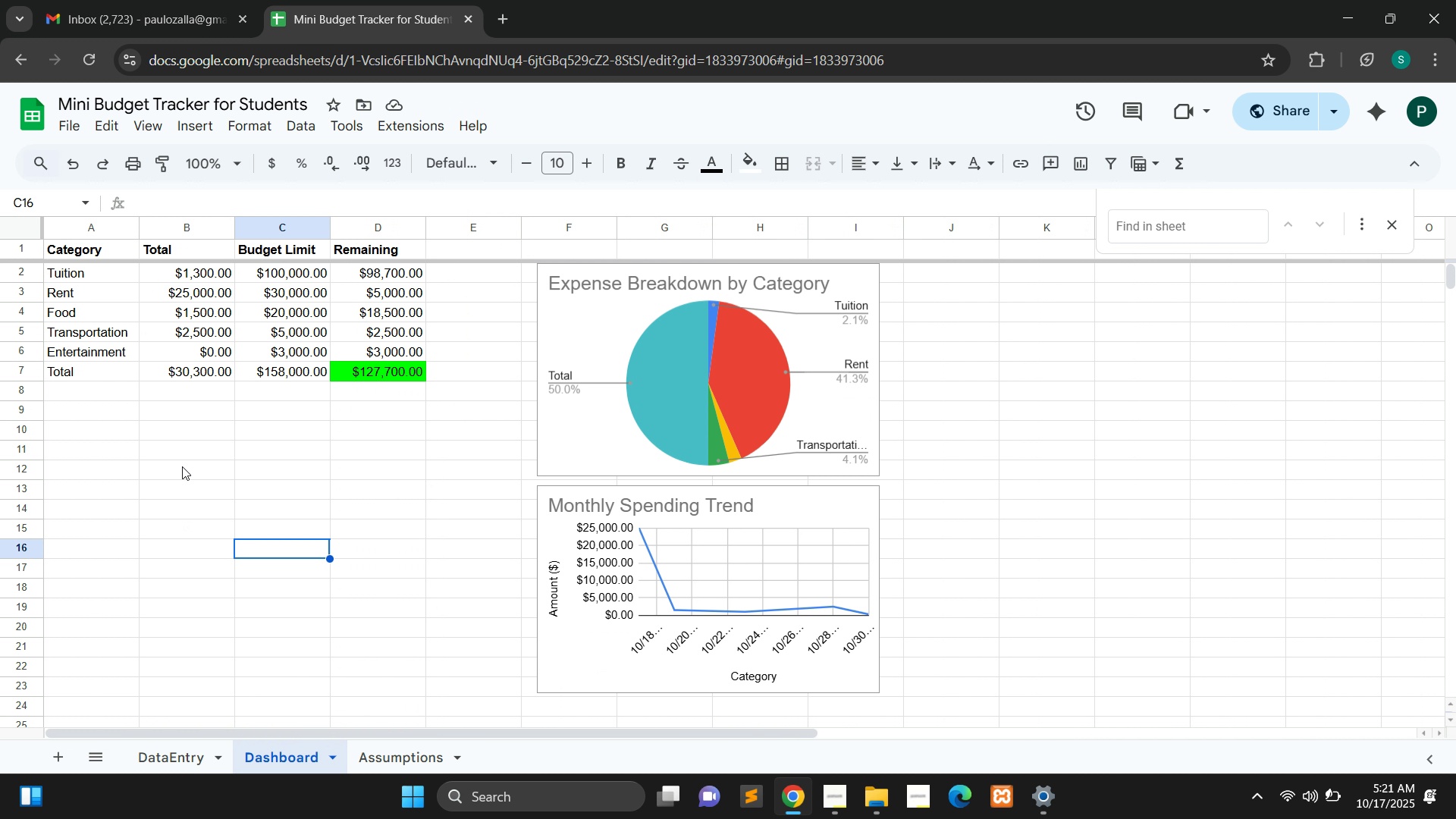 
left_click([204, 274])
 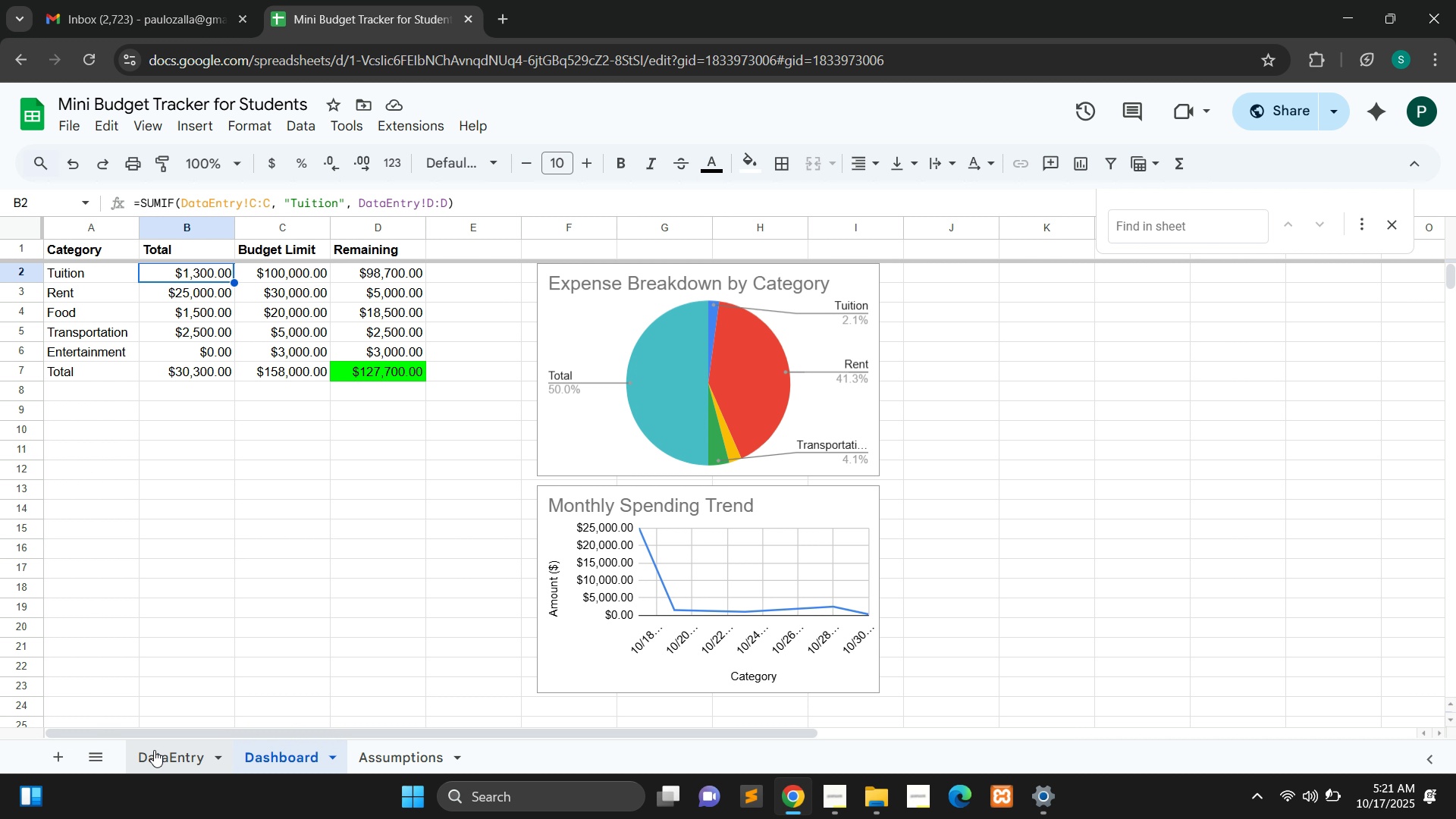 
left_click([154, 750])
 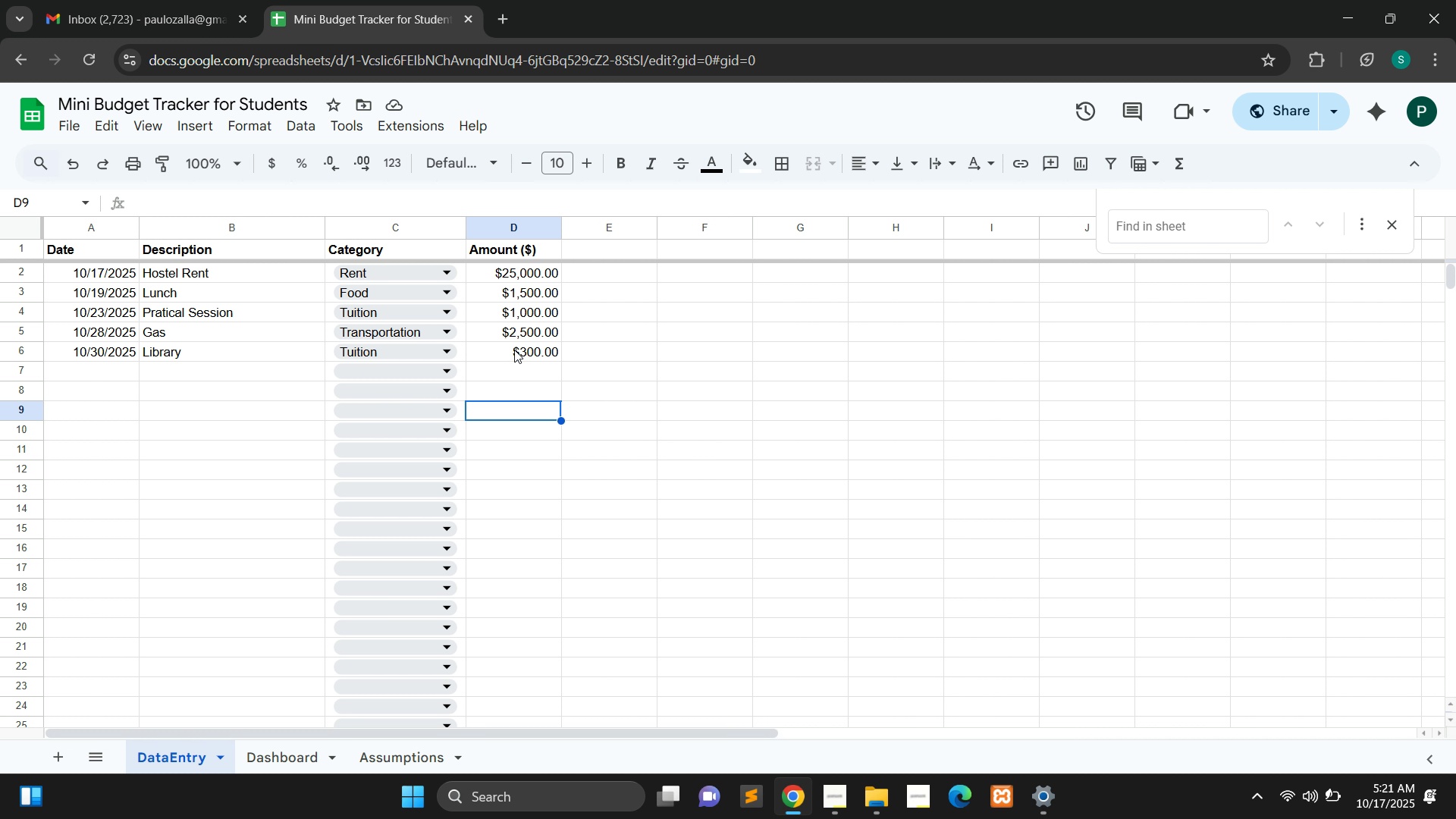 